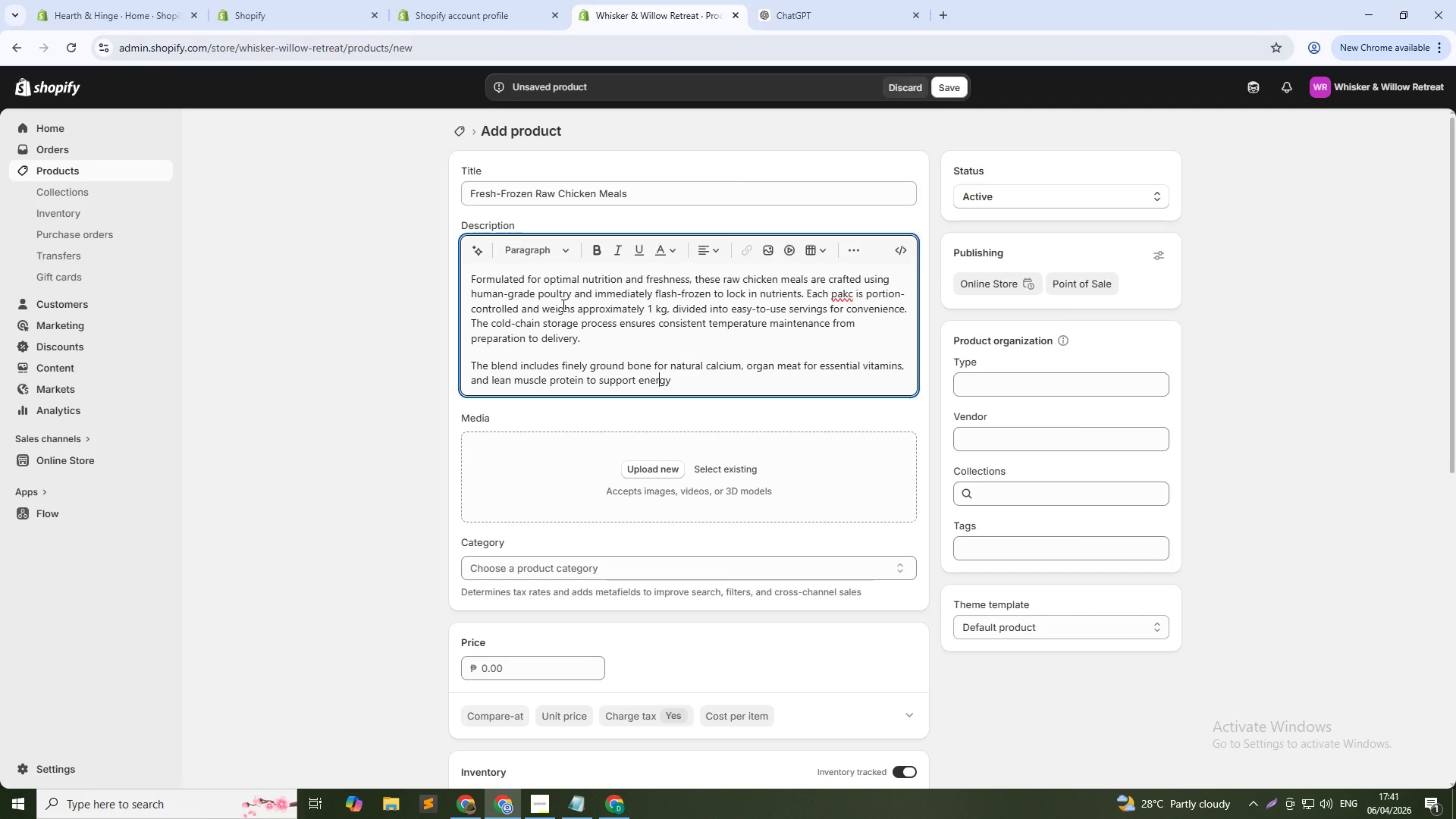 
key(ArrowRight)
 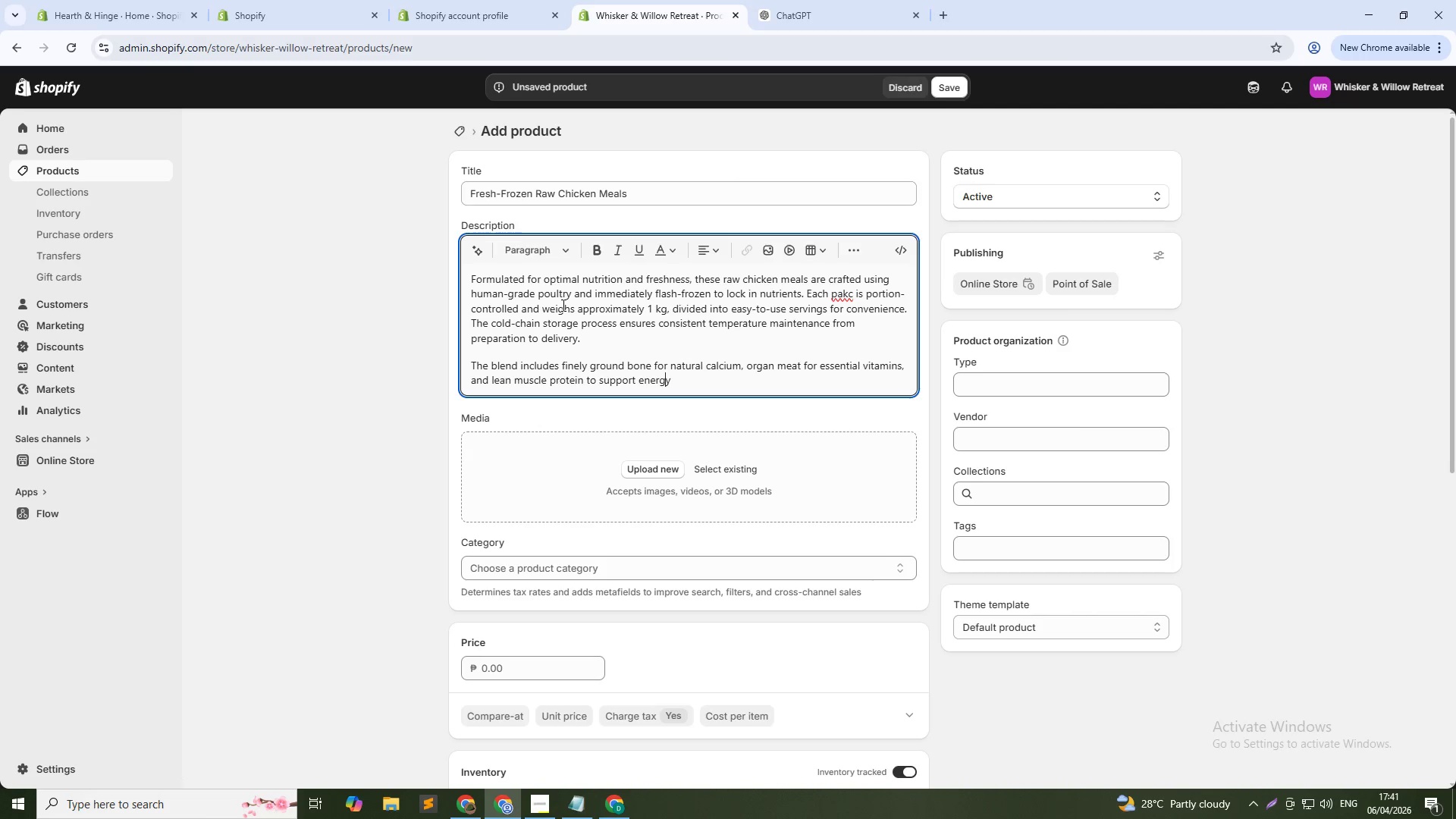 
key(ArrowRight)
 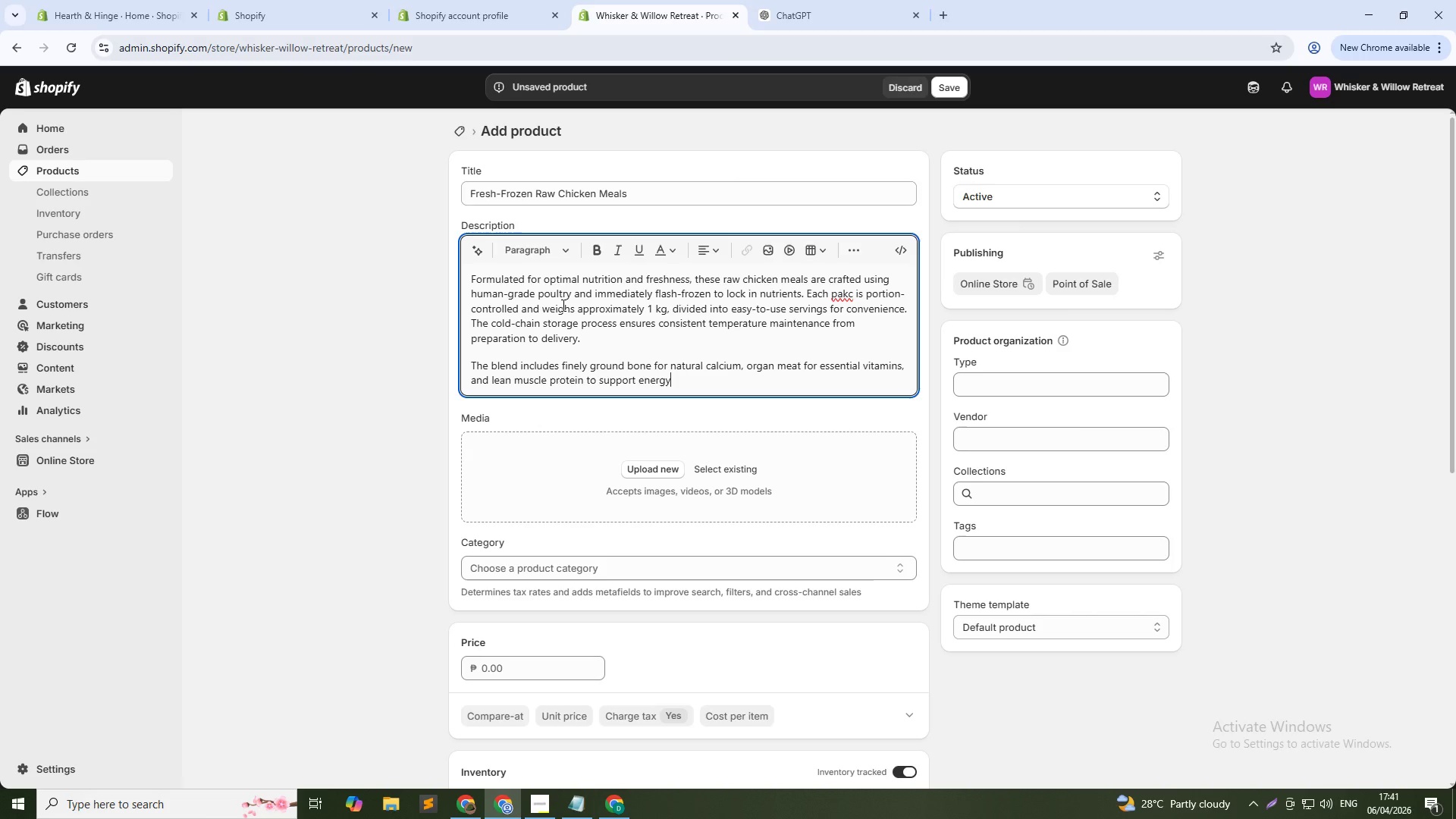 
key(Space)
 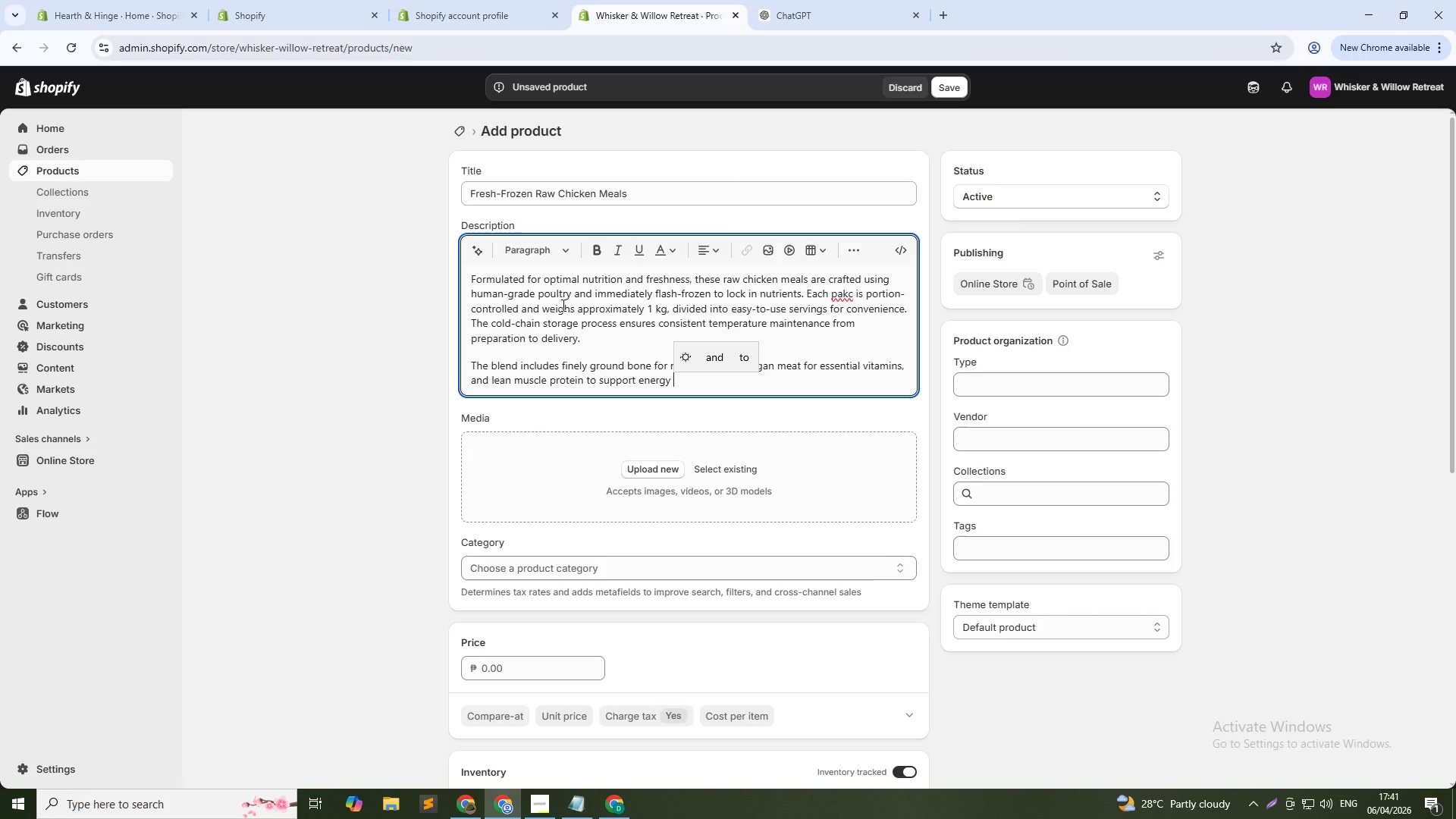 
type(and)
key(Tab)
 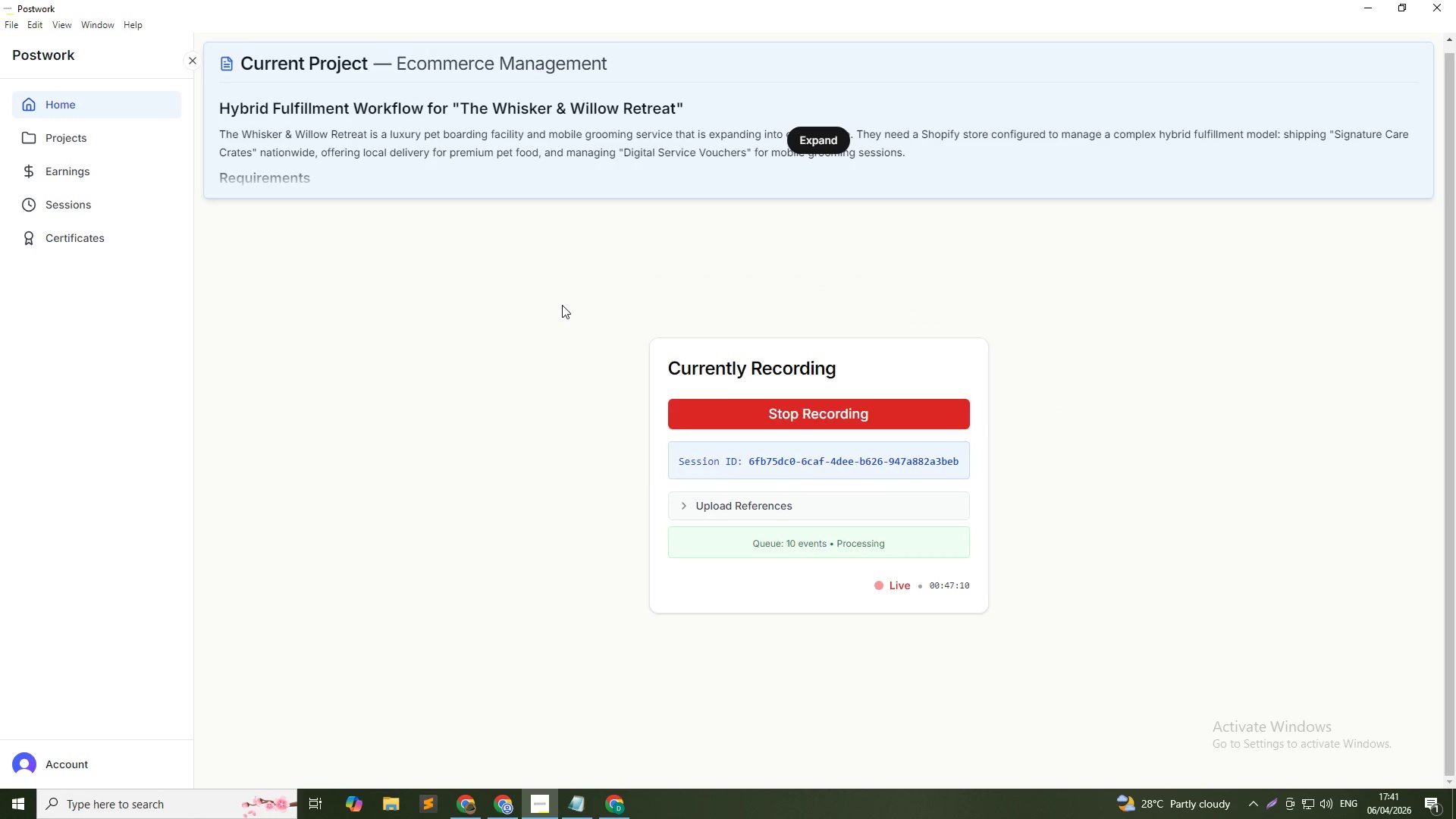 
hold_key(key=AltLeft, duration=0.48)